 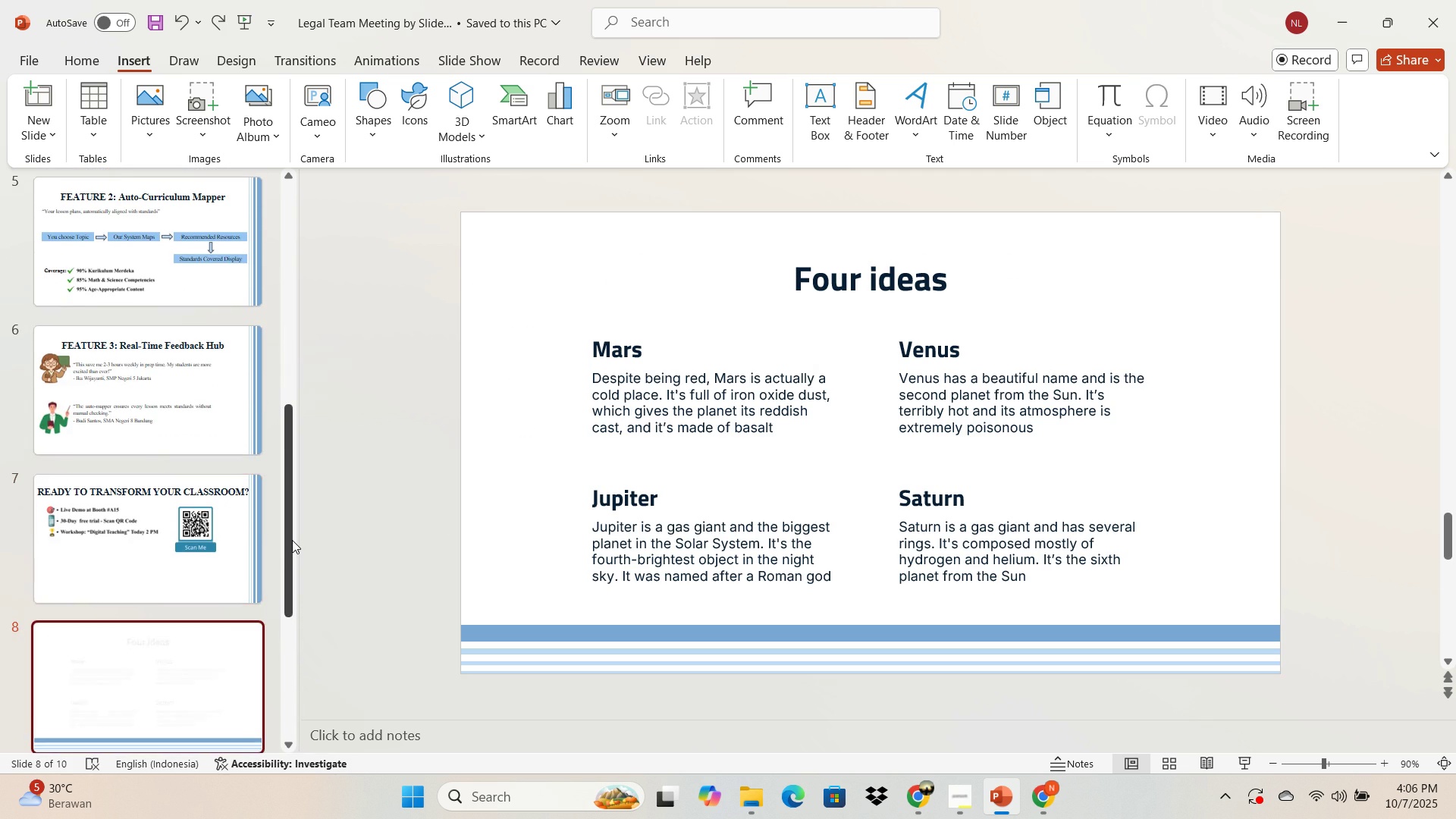 
scroll: coordinate [209, 583], scroll_direction: down, amount: 8.0
 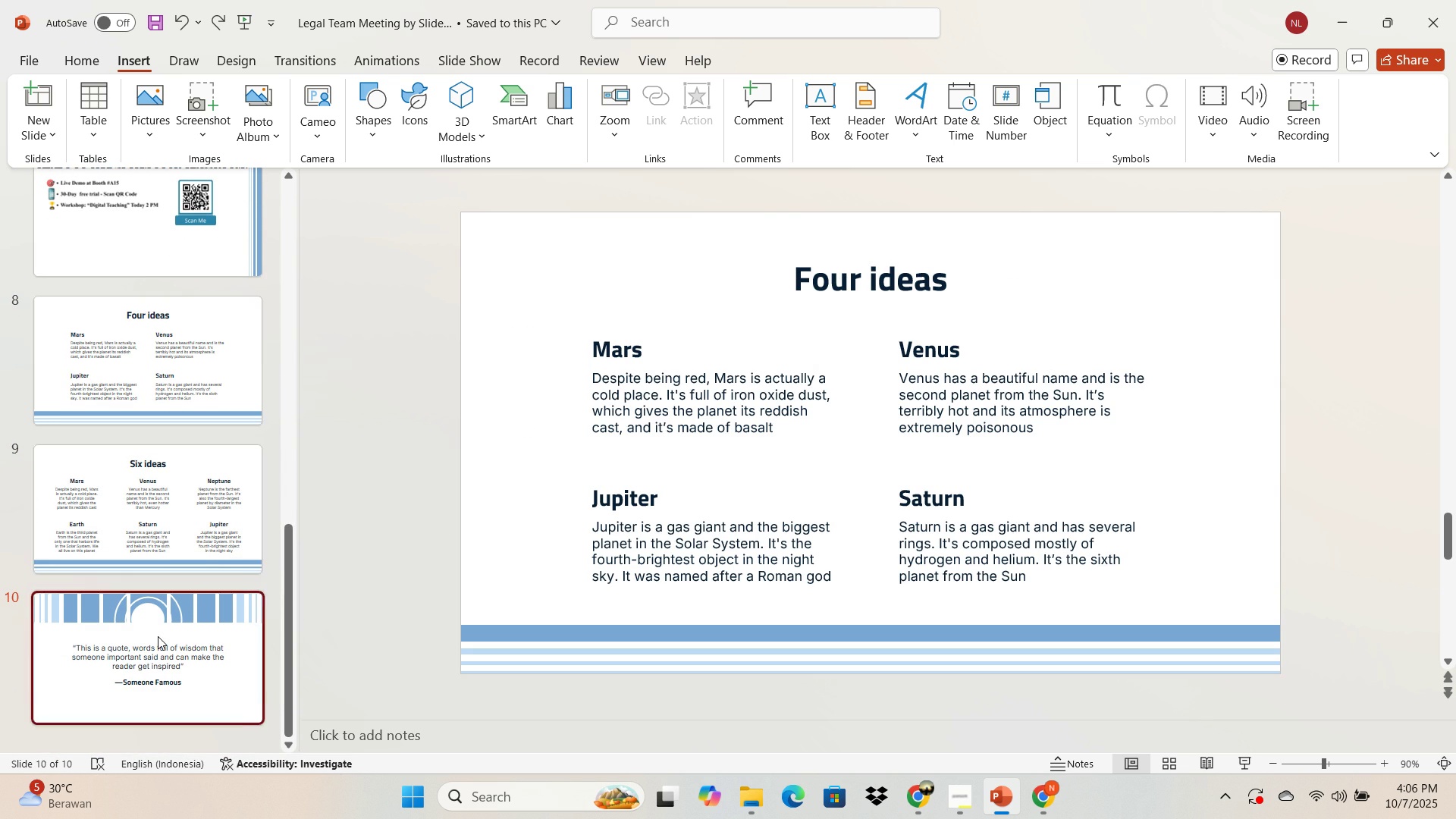 
key(Control+ControlLeft)
 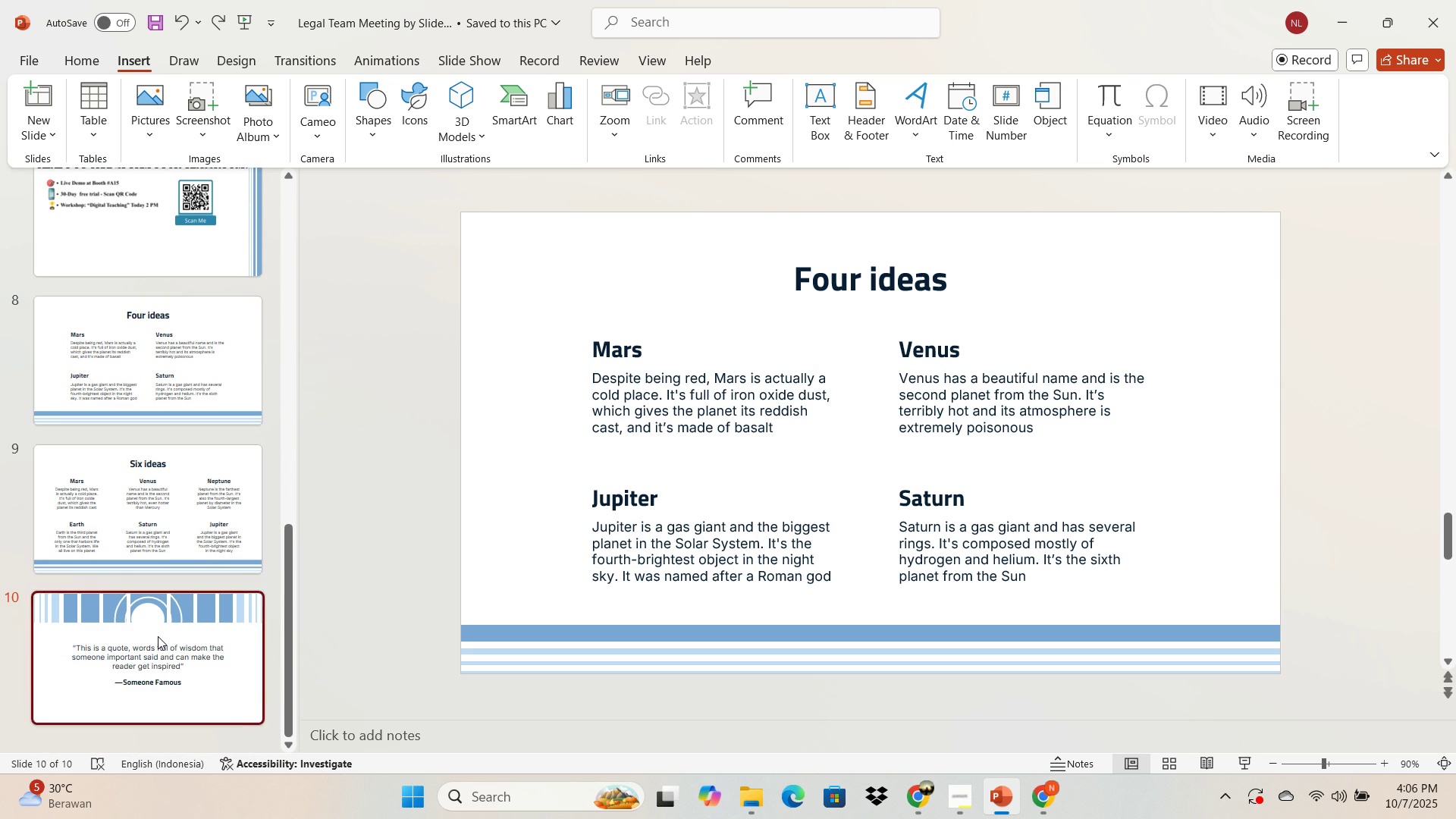 
left_click([158, 636])
 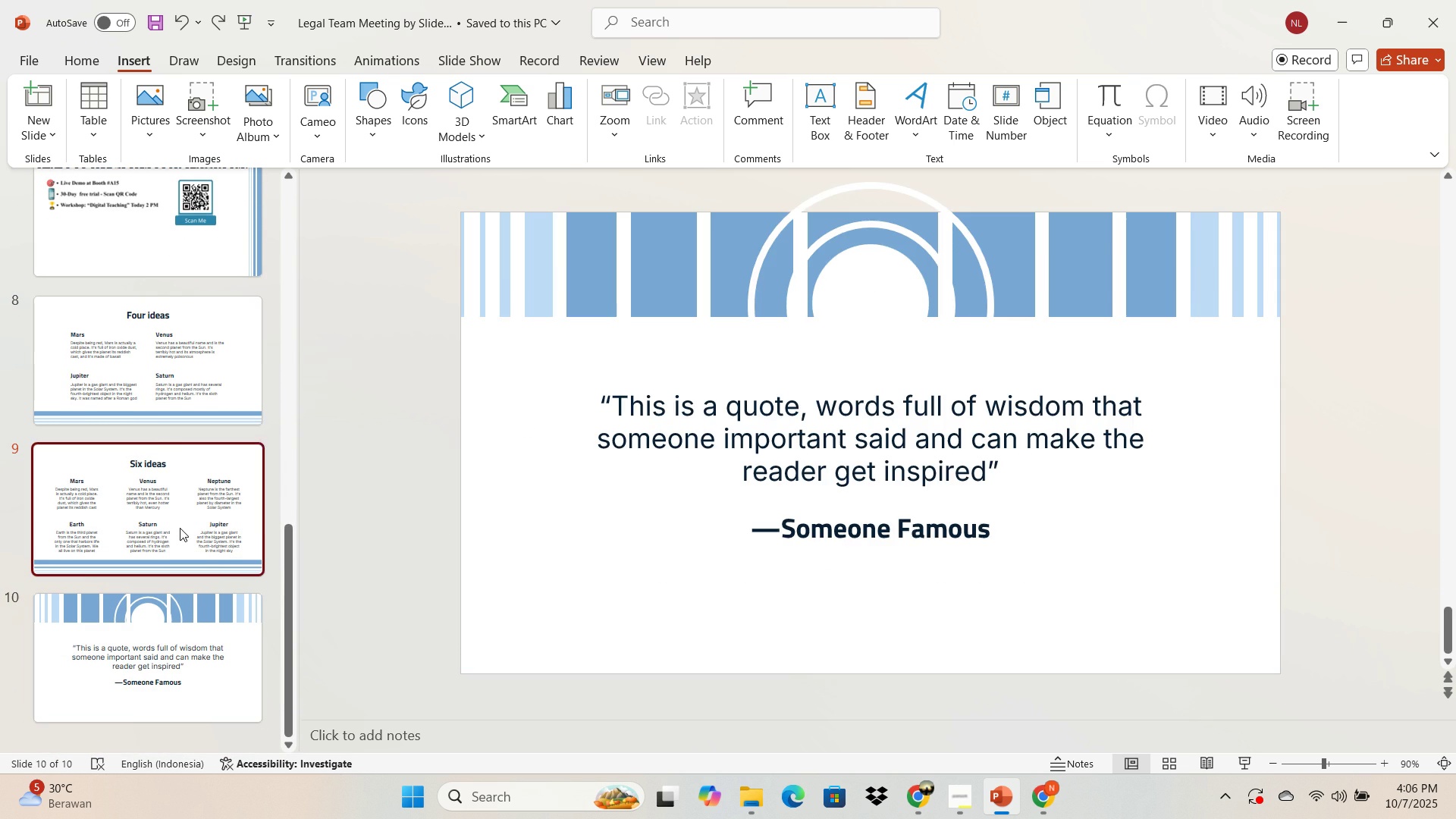 
right_click([180, 528])
 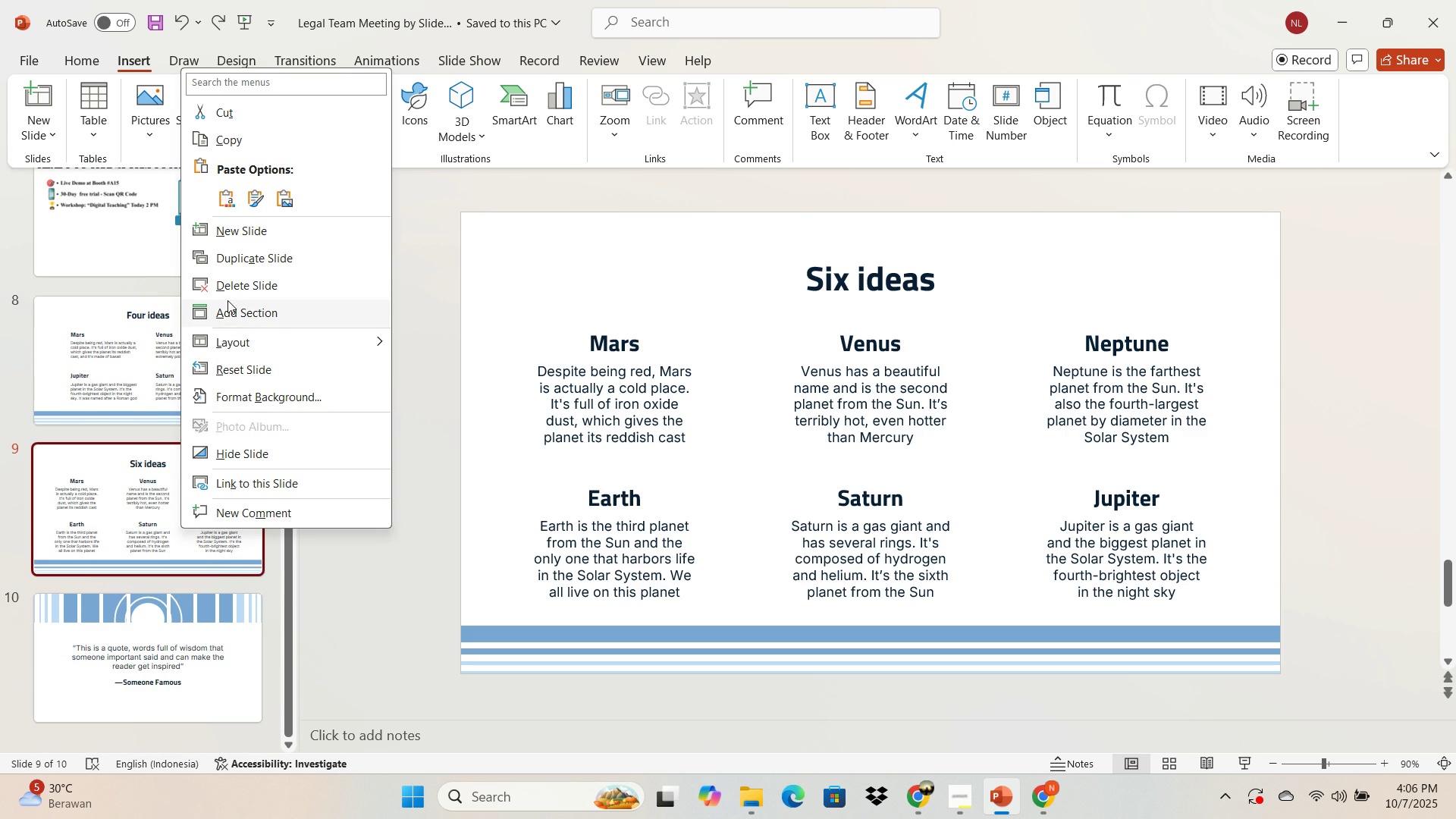 
left_click([231, 289])
 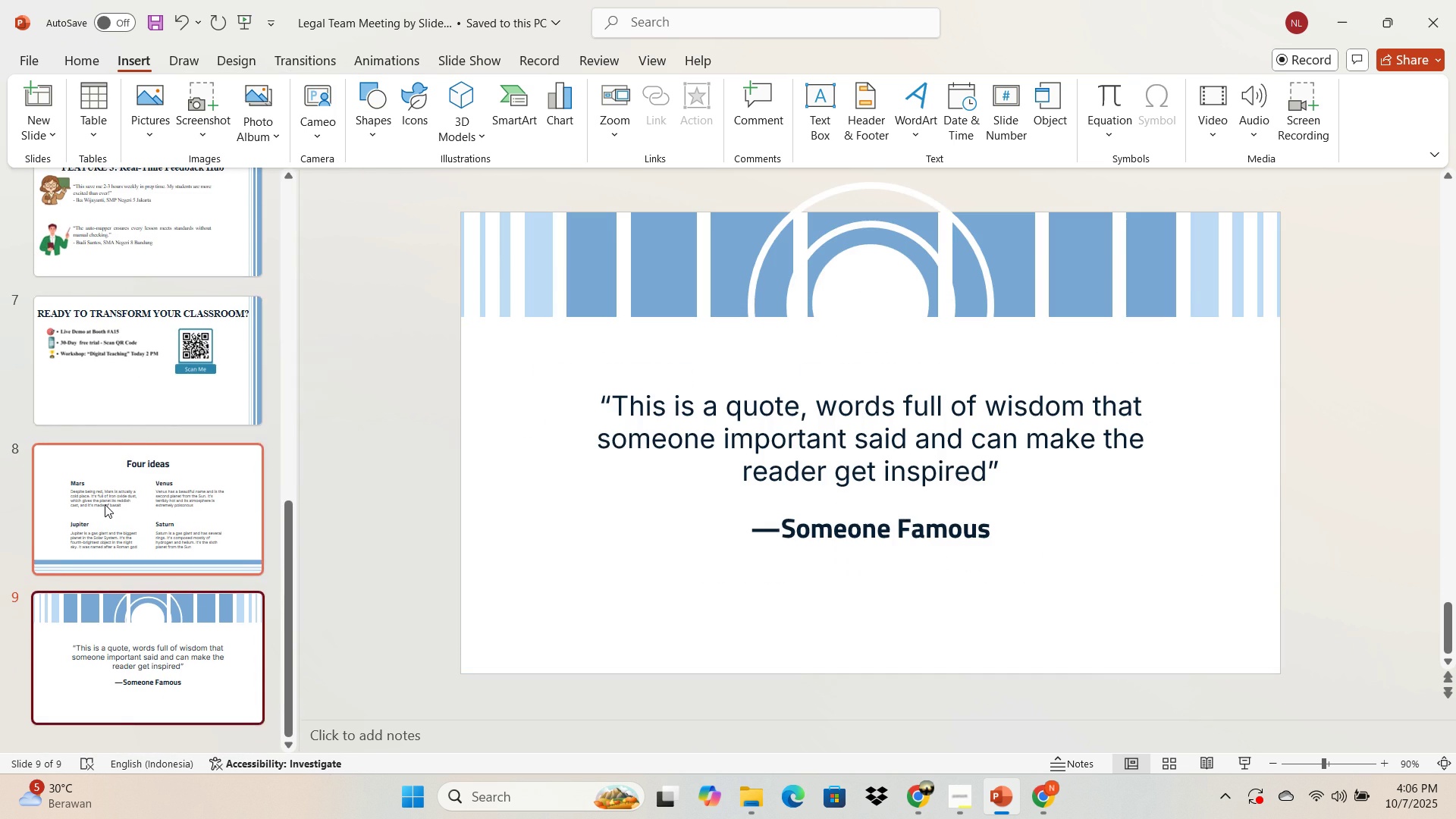 
right_click([105, 504])
 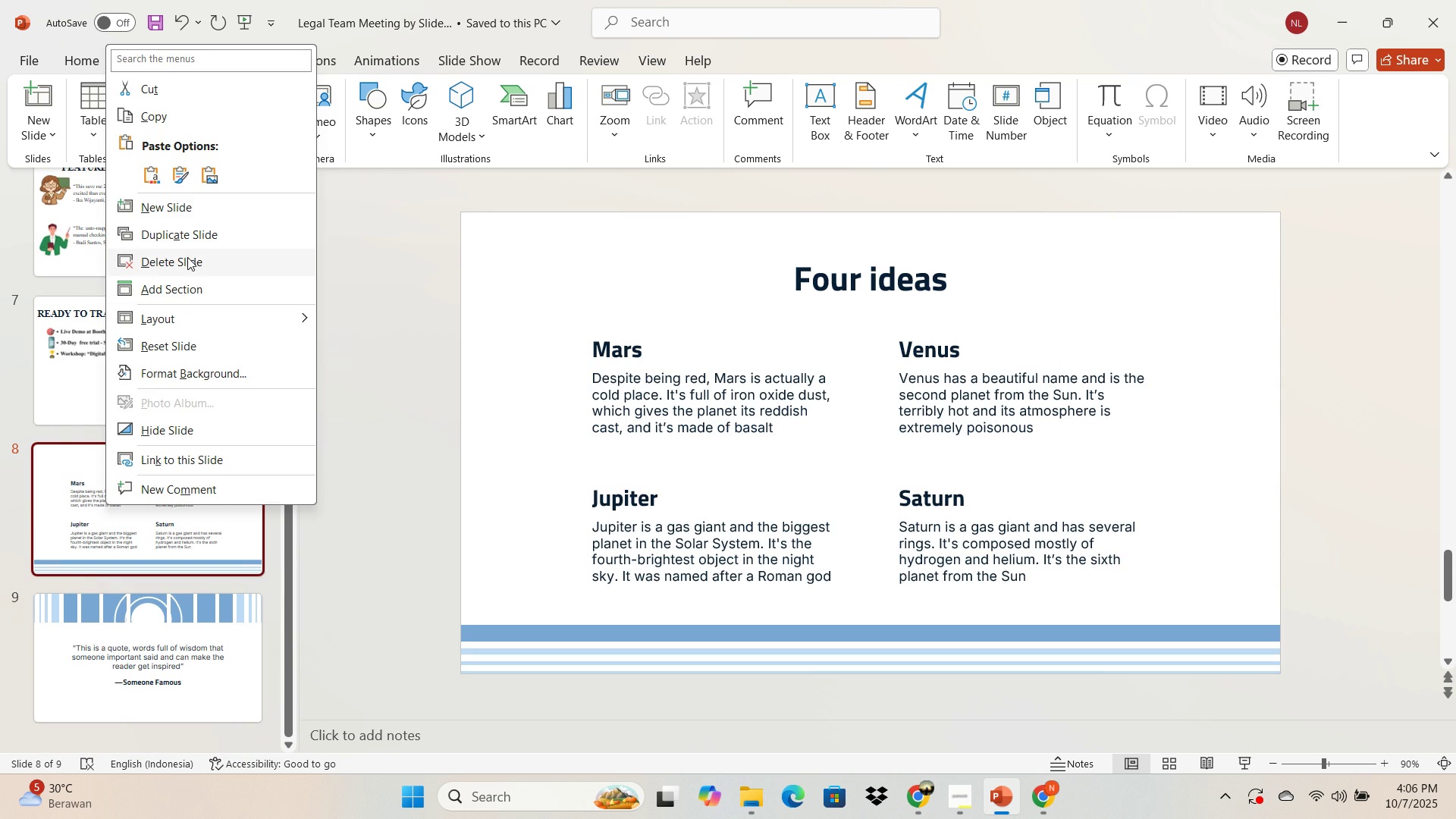 
left_click([187, 257])
 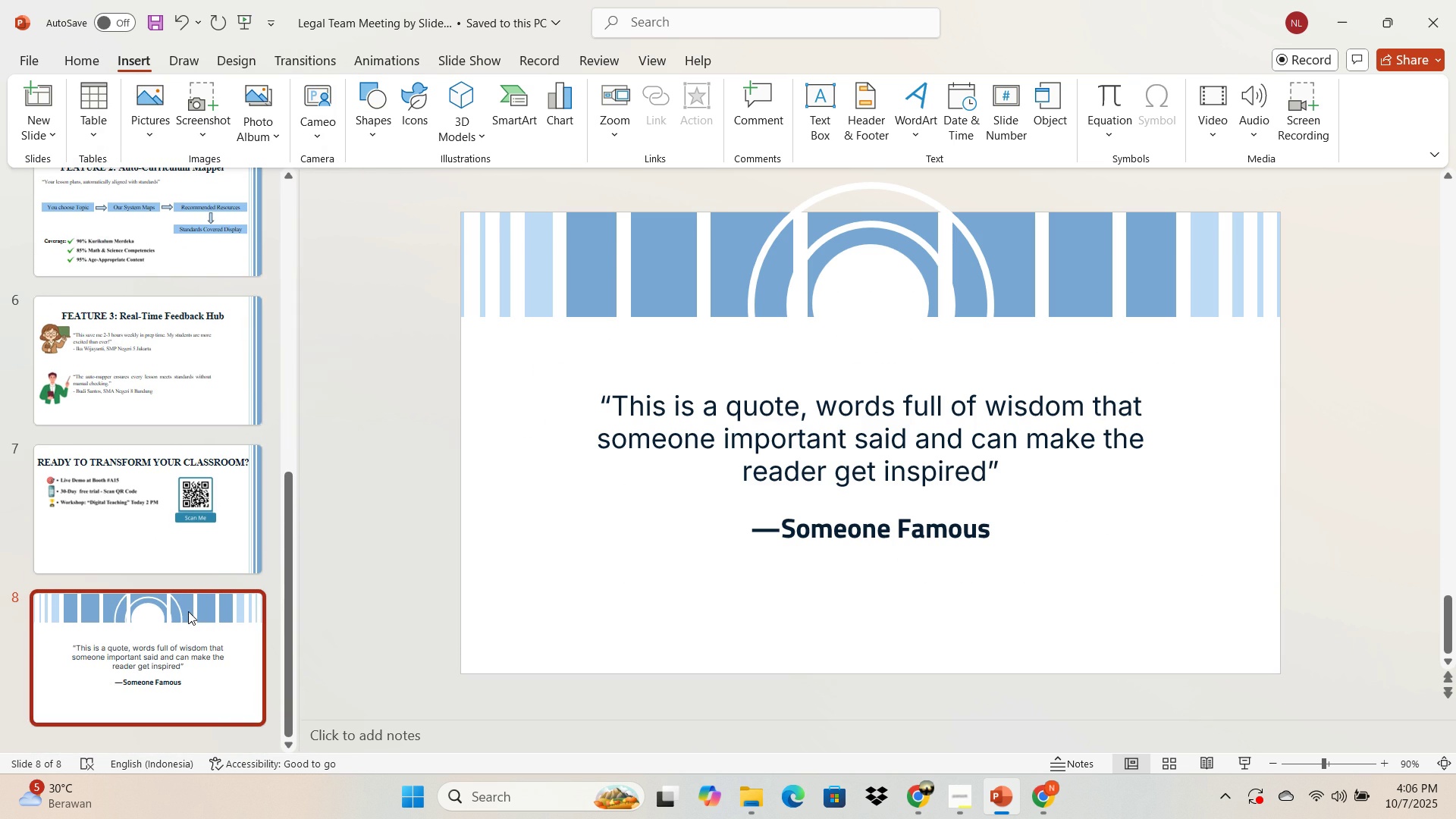 
left_click([188, 611])
 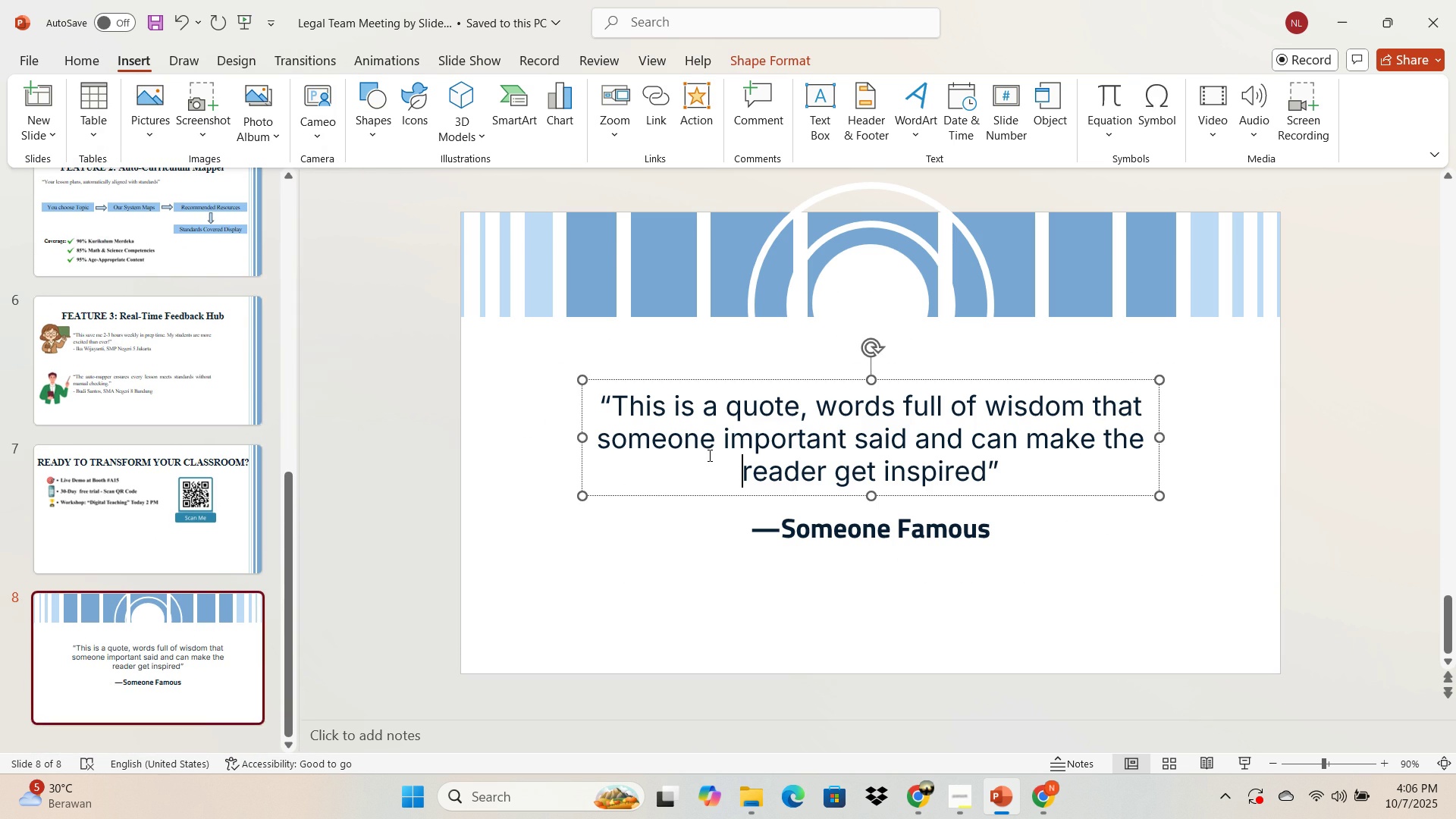 
left_click([708, 455])
 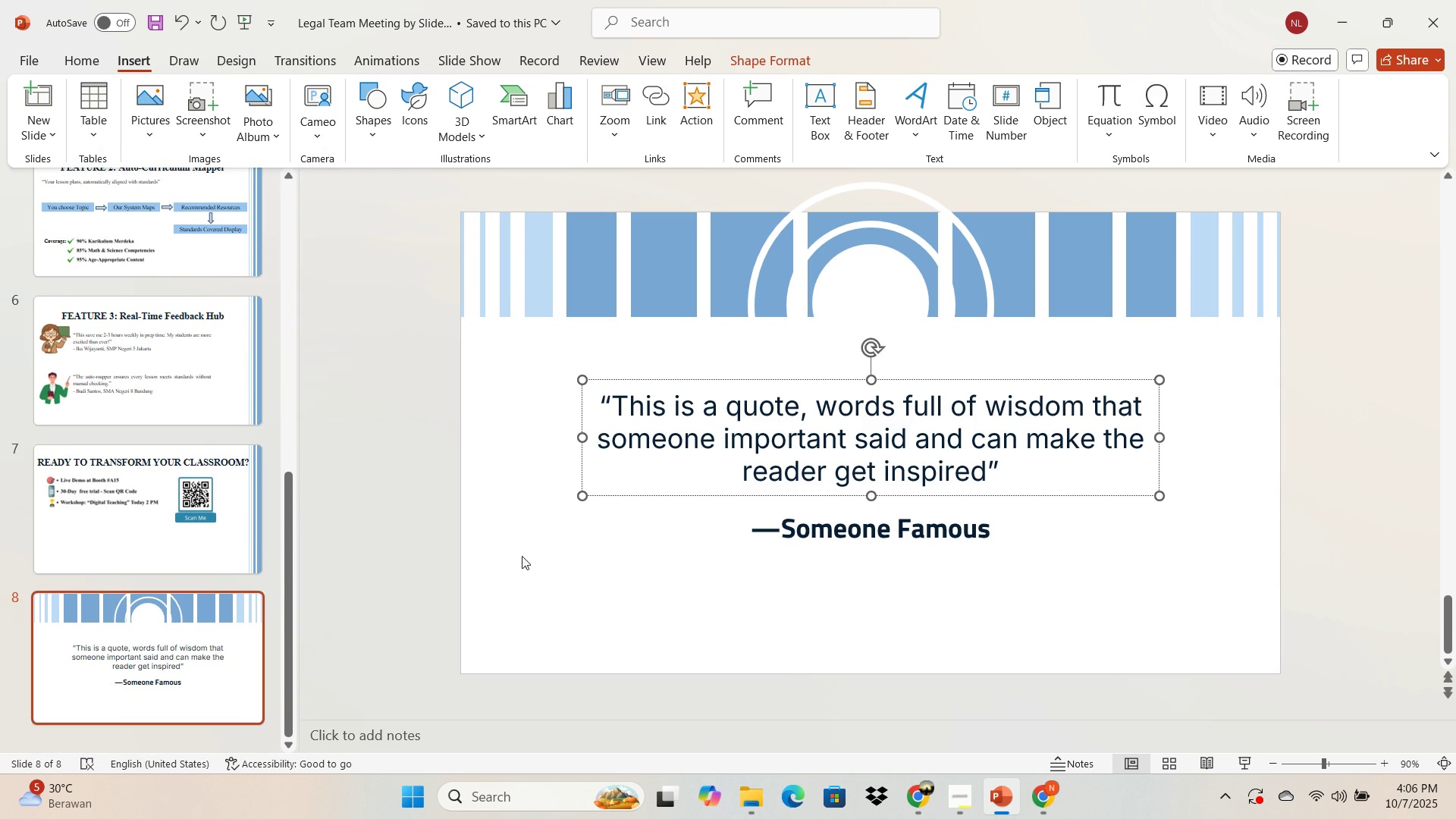 
scroll: coordinate [399, 594], scroll_direction: down, amount: 3.0